 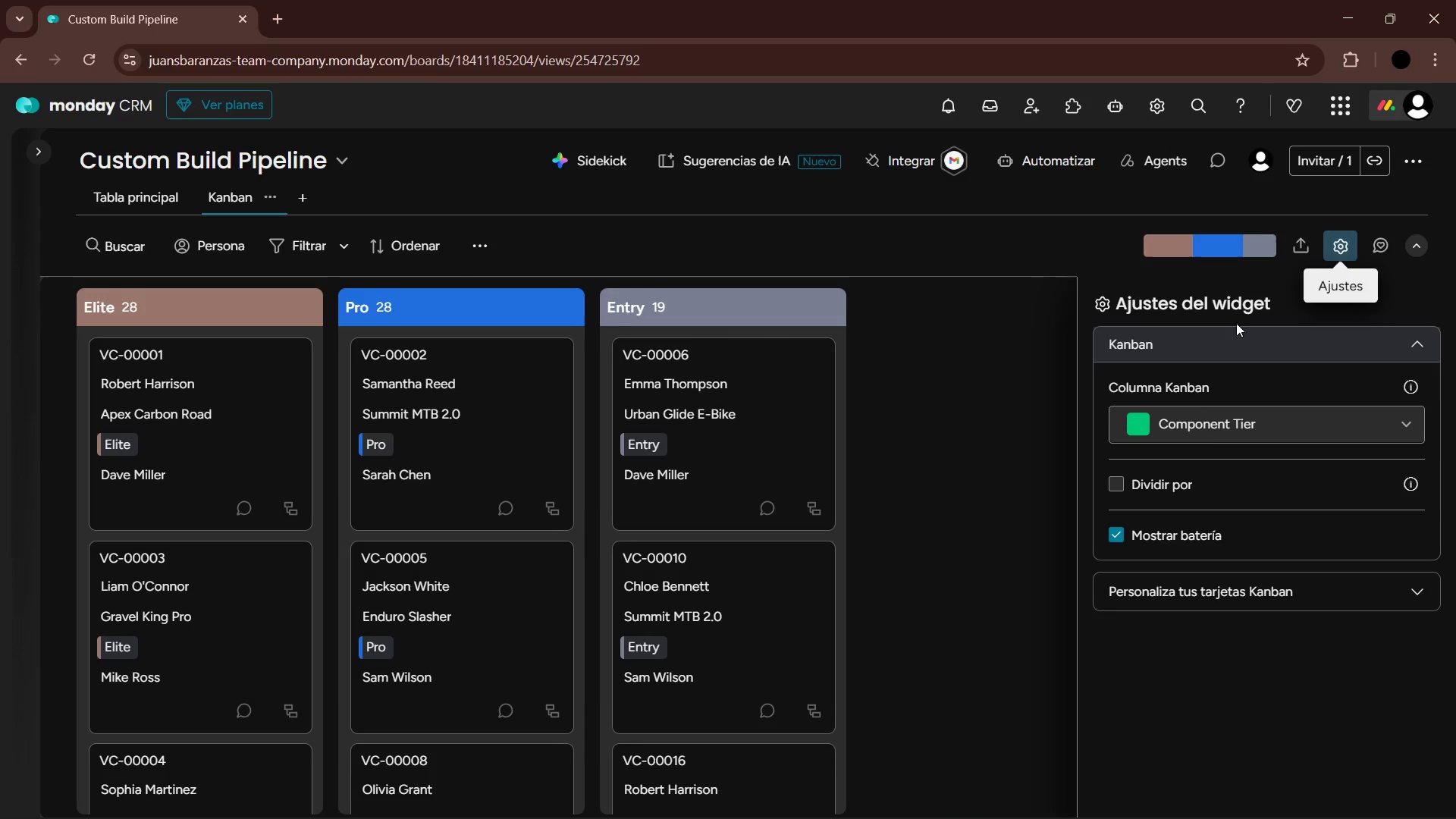 
left_click([1213, 425])
 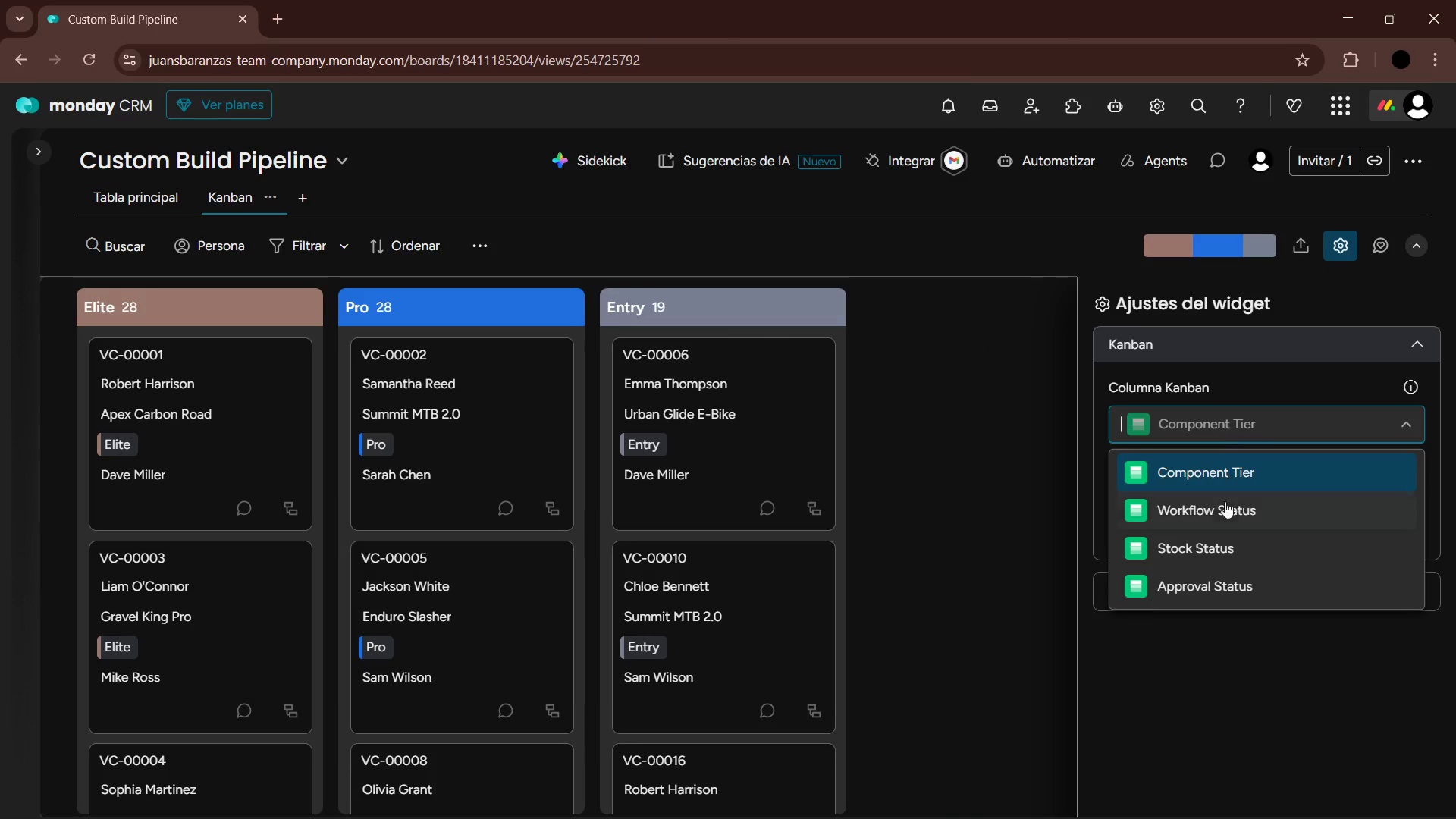 
left_click([1222, 511])
 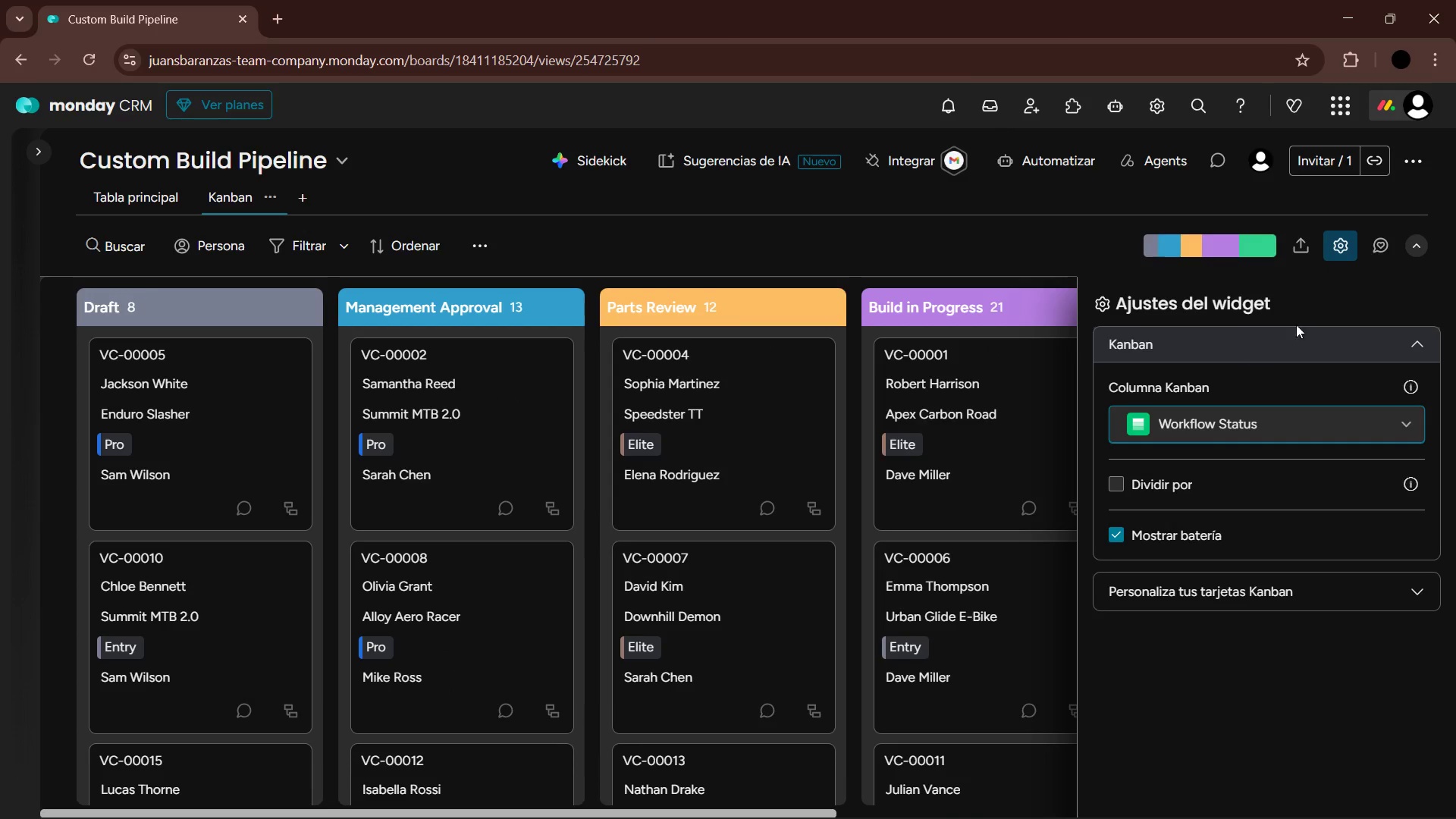 
left_click([1348, 246])
 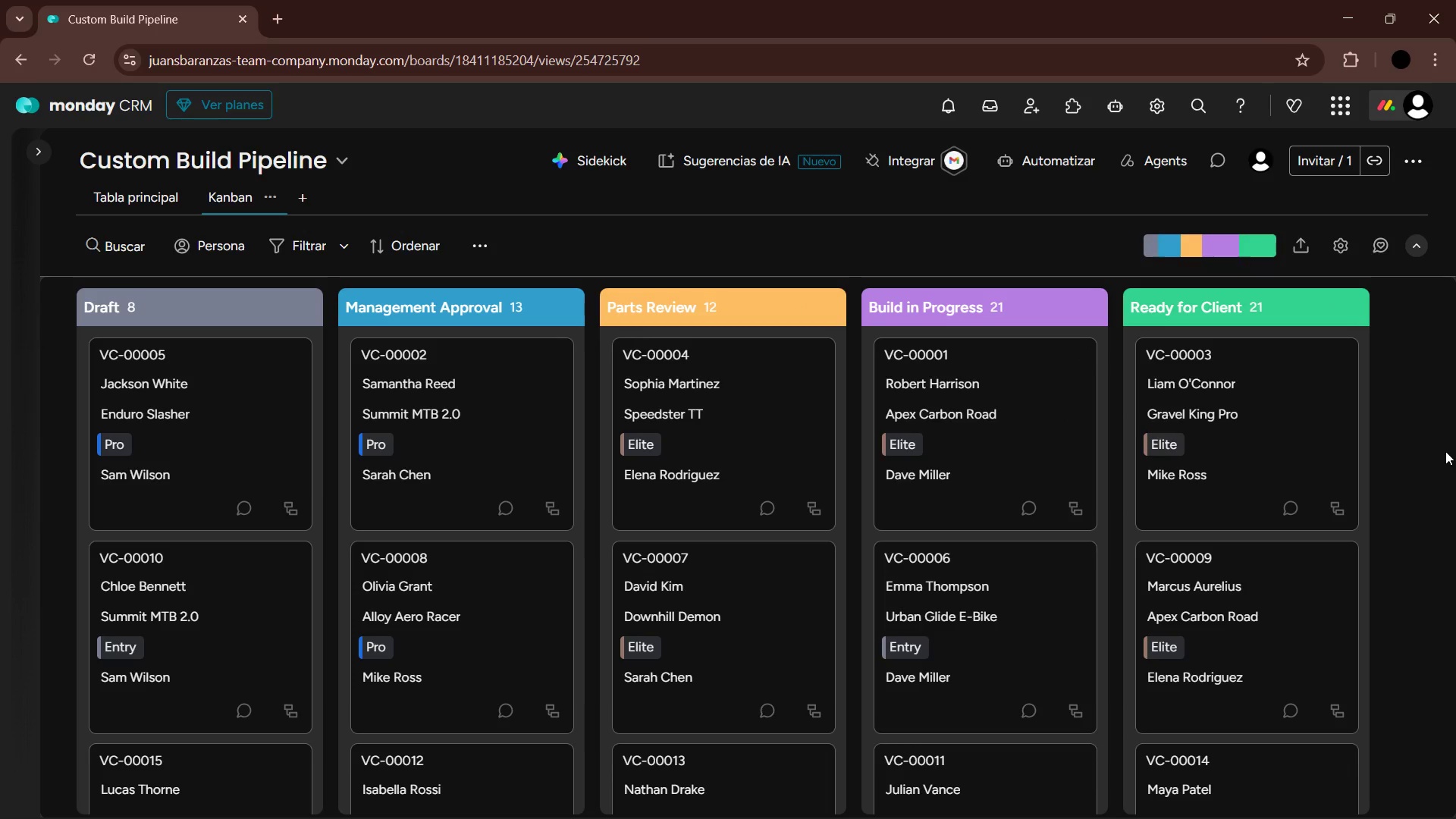 
wait(8.75)
 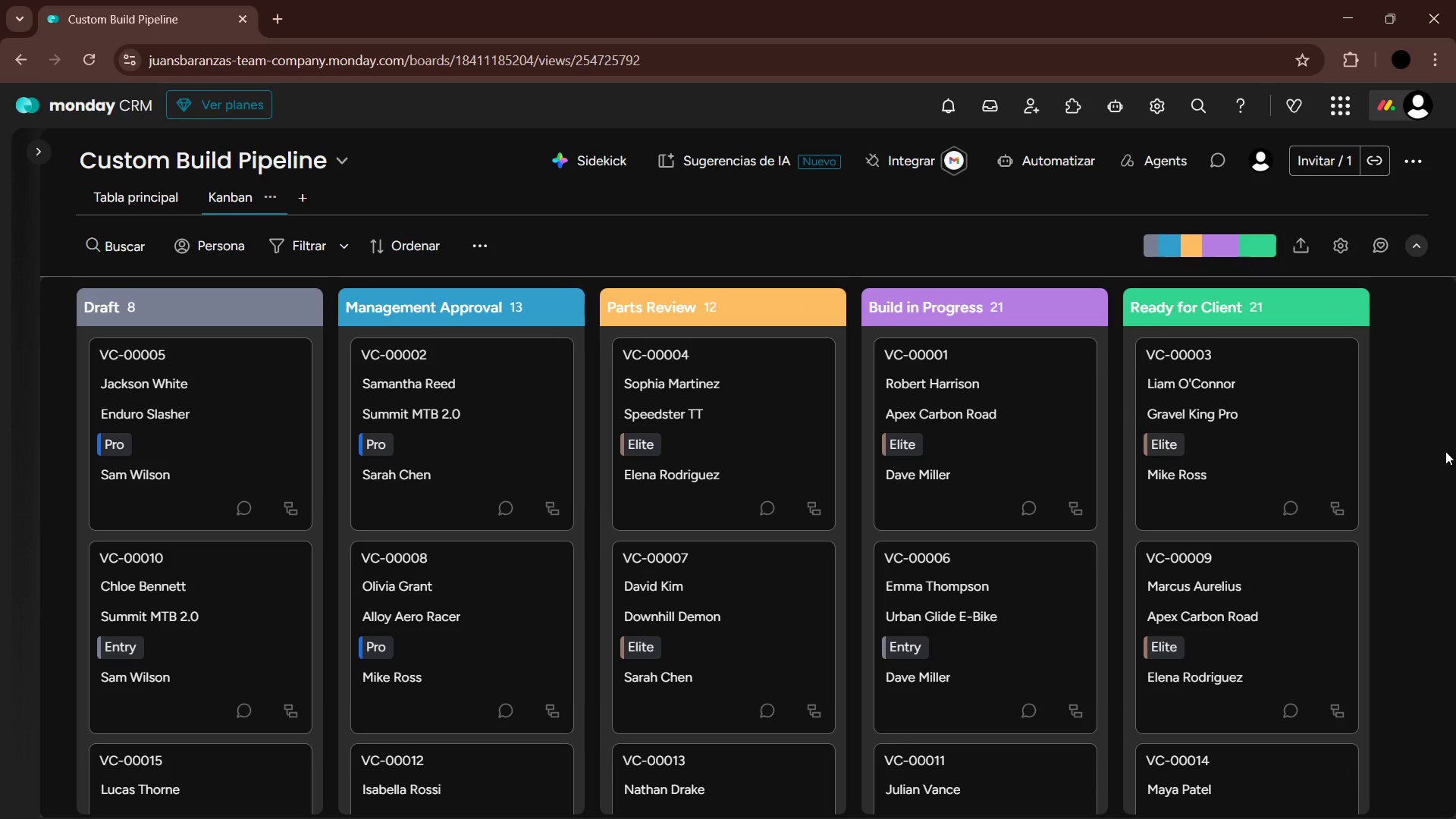 
left_click([275, 196])
 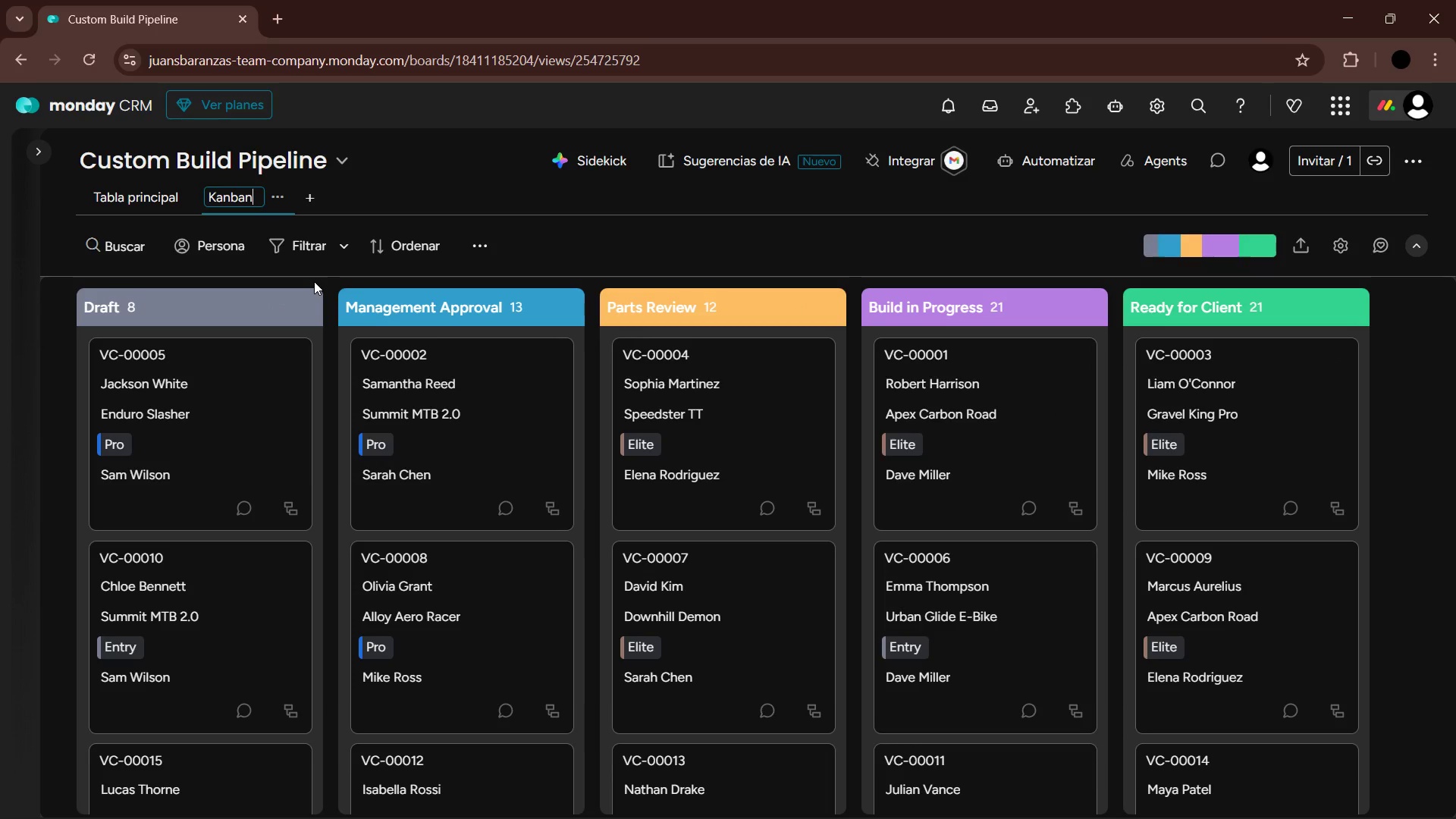 
key(Backspace)
key(Backspace)
key(Backspace)
key(Backspace)
key(Backspace)
key(Backspace)
key(Backspace)
type(The Shop )
 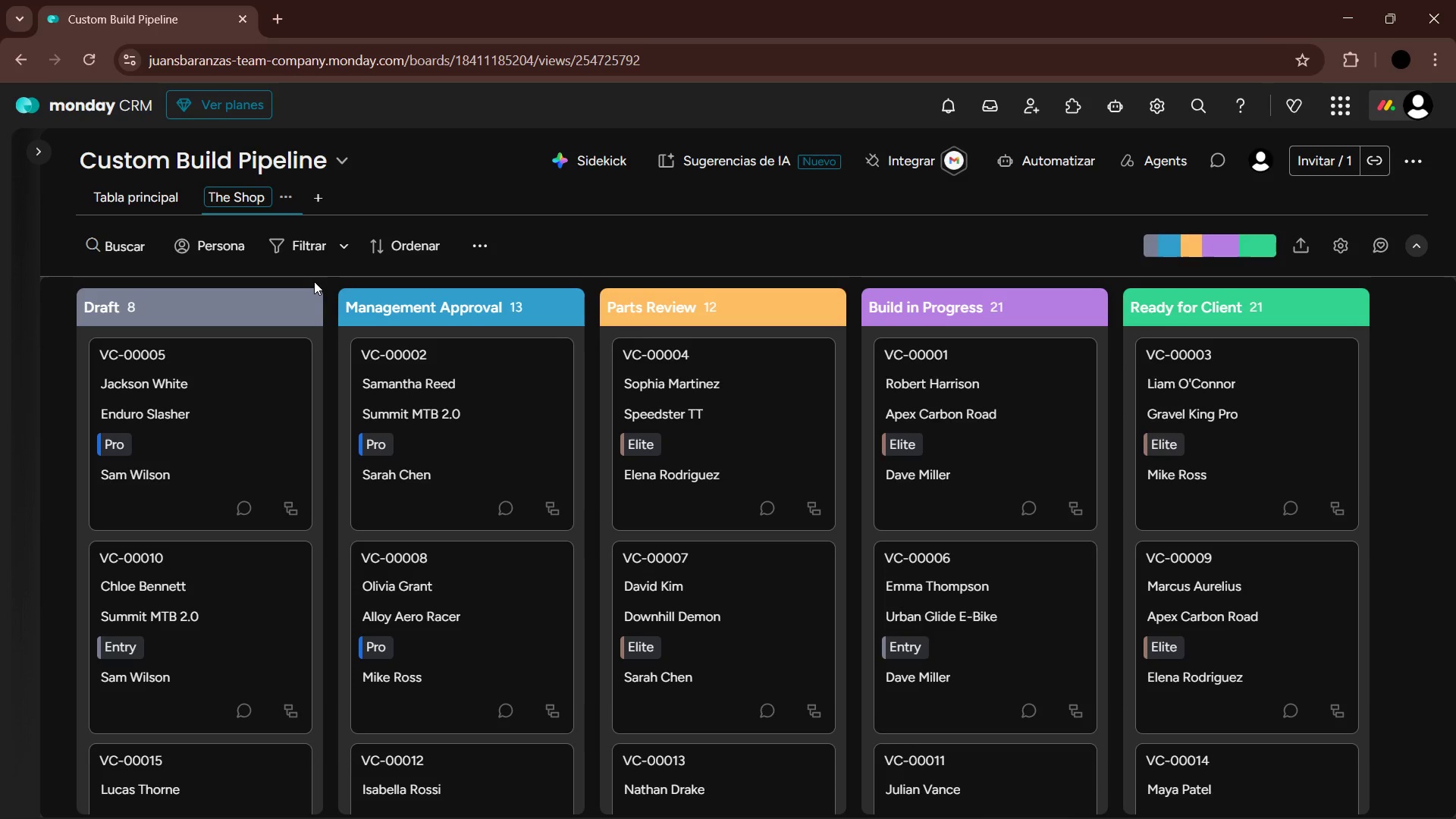 
wait(9.86)
 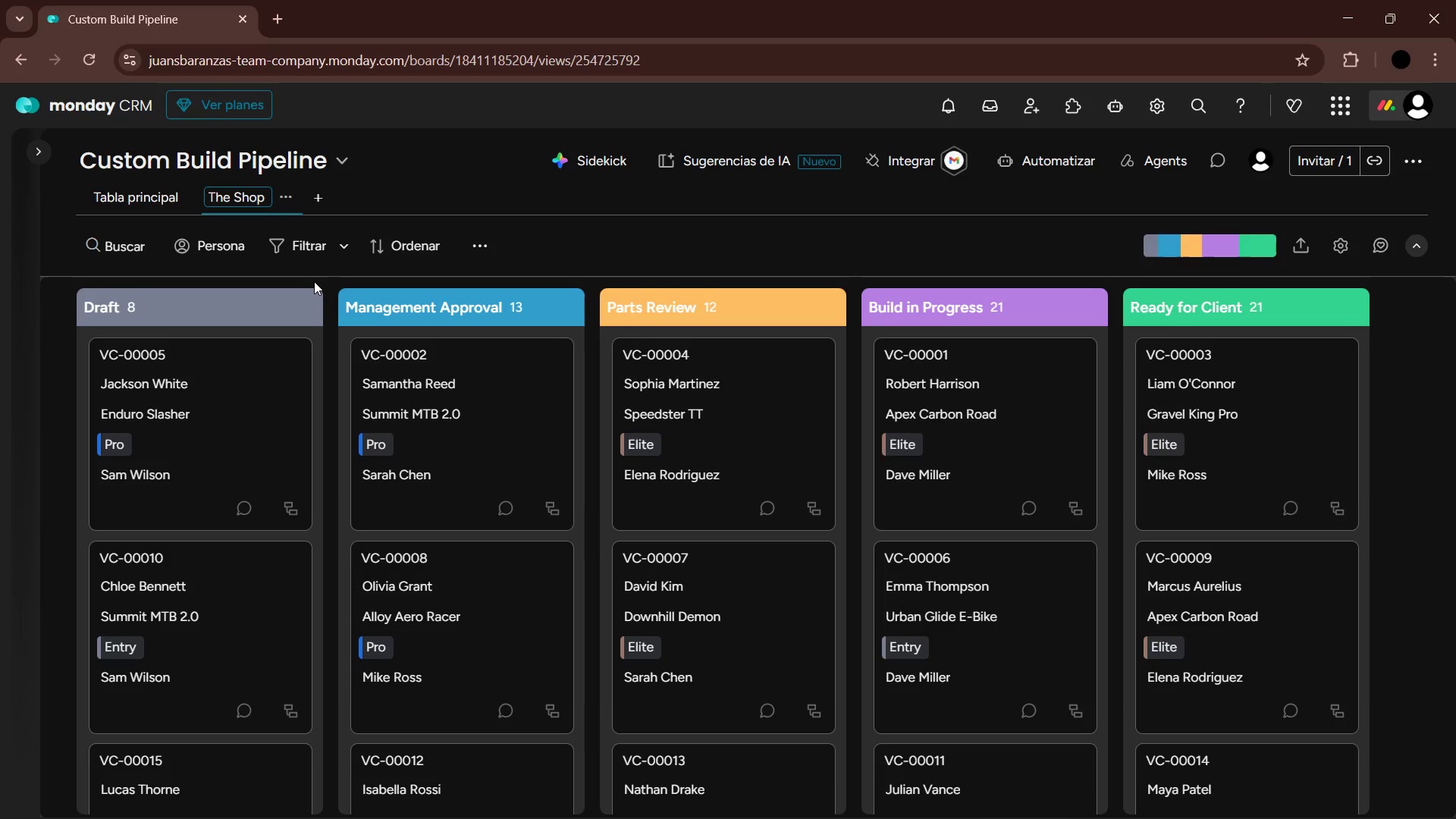 
type( Floor View)
 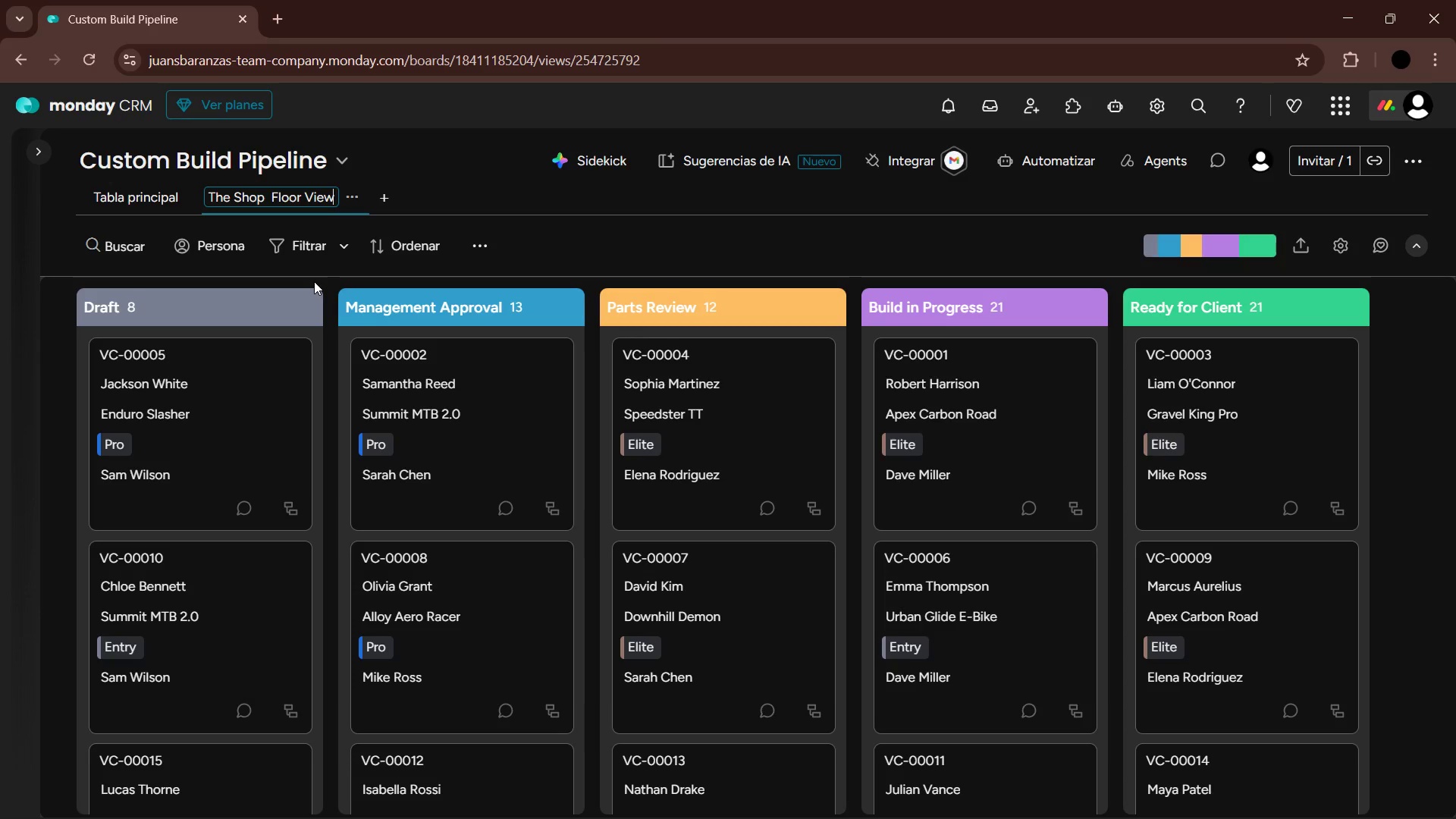 
key(Enter)
 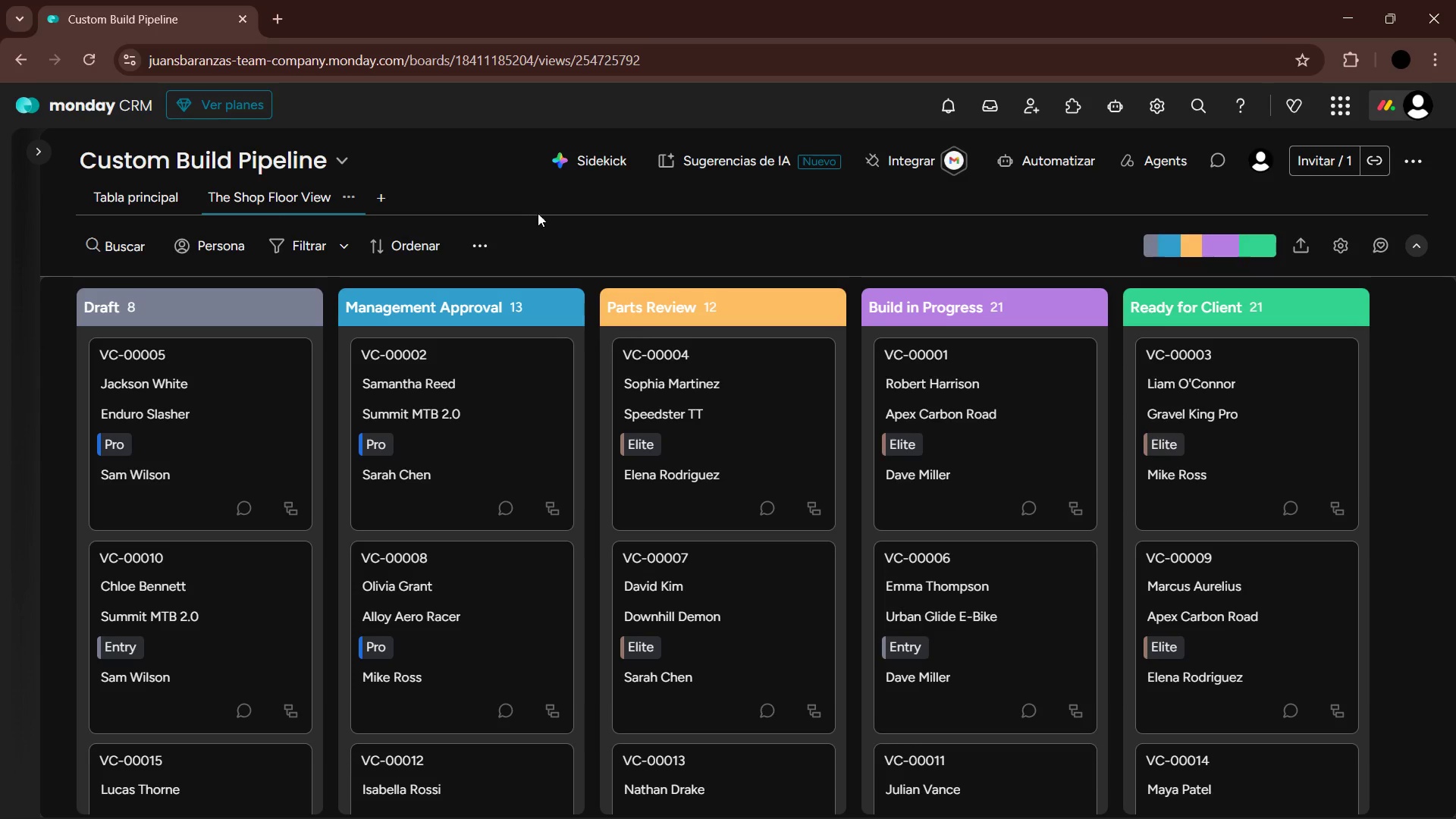 
wait(15.17)
 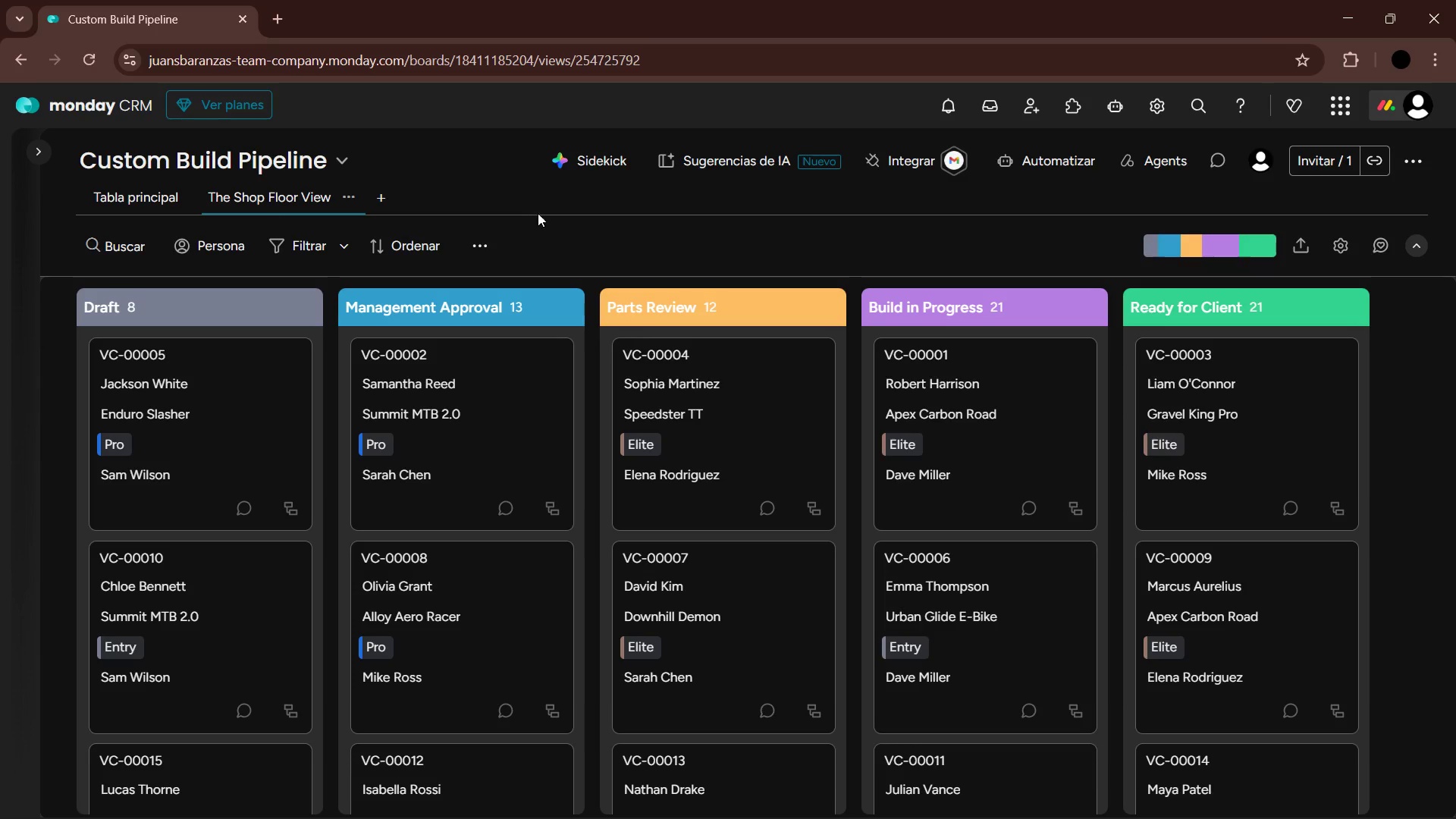 
left_click([1347, 250])
 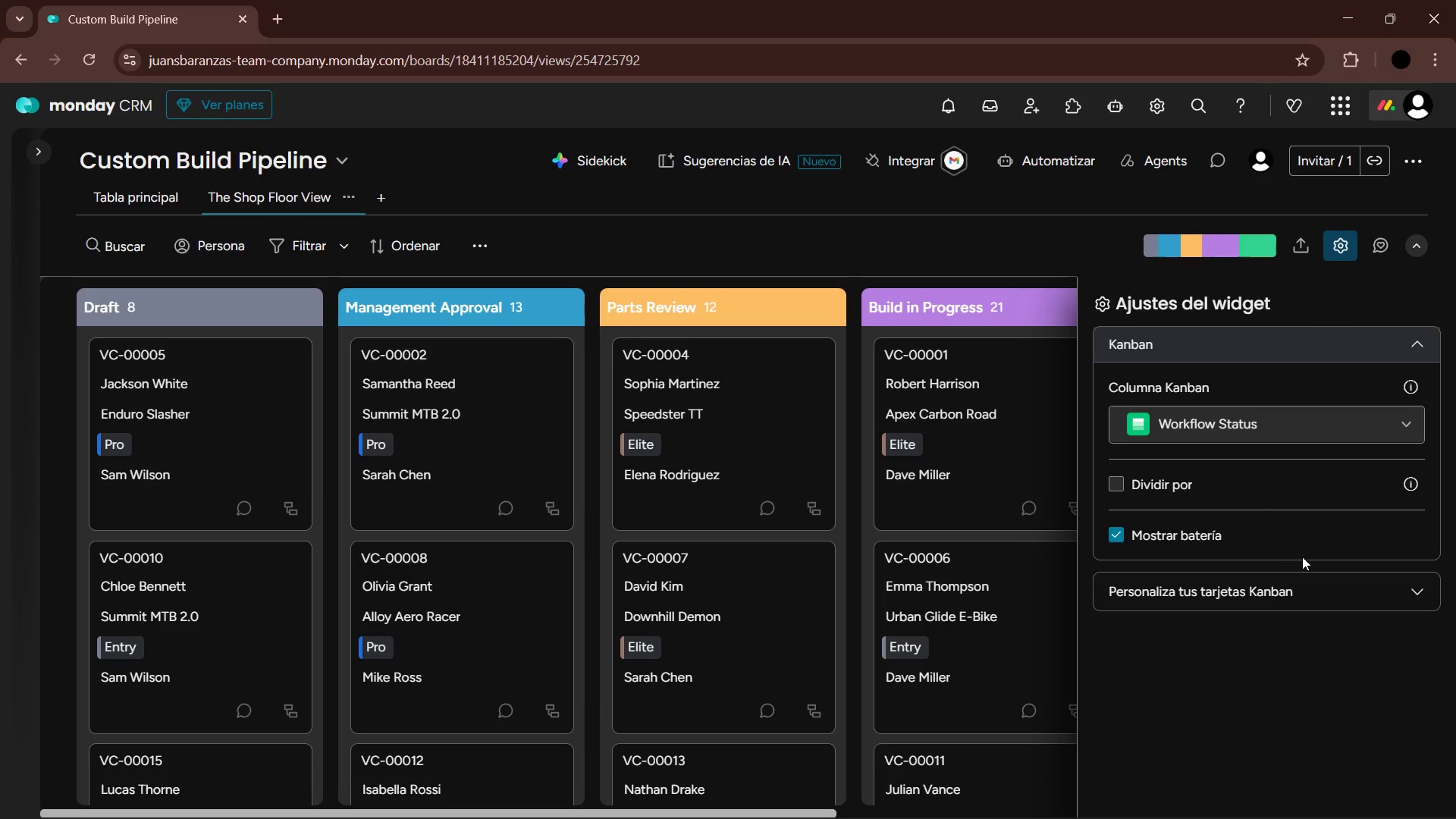 
left_click([1313, 596])
 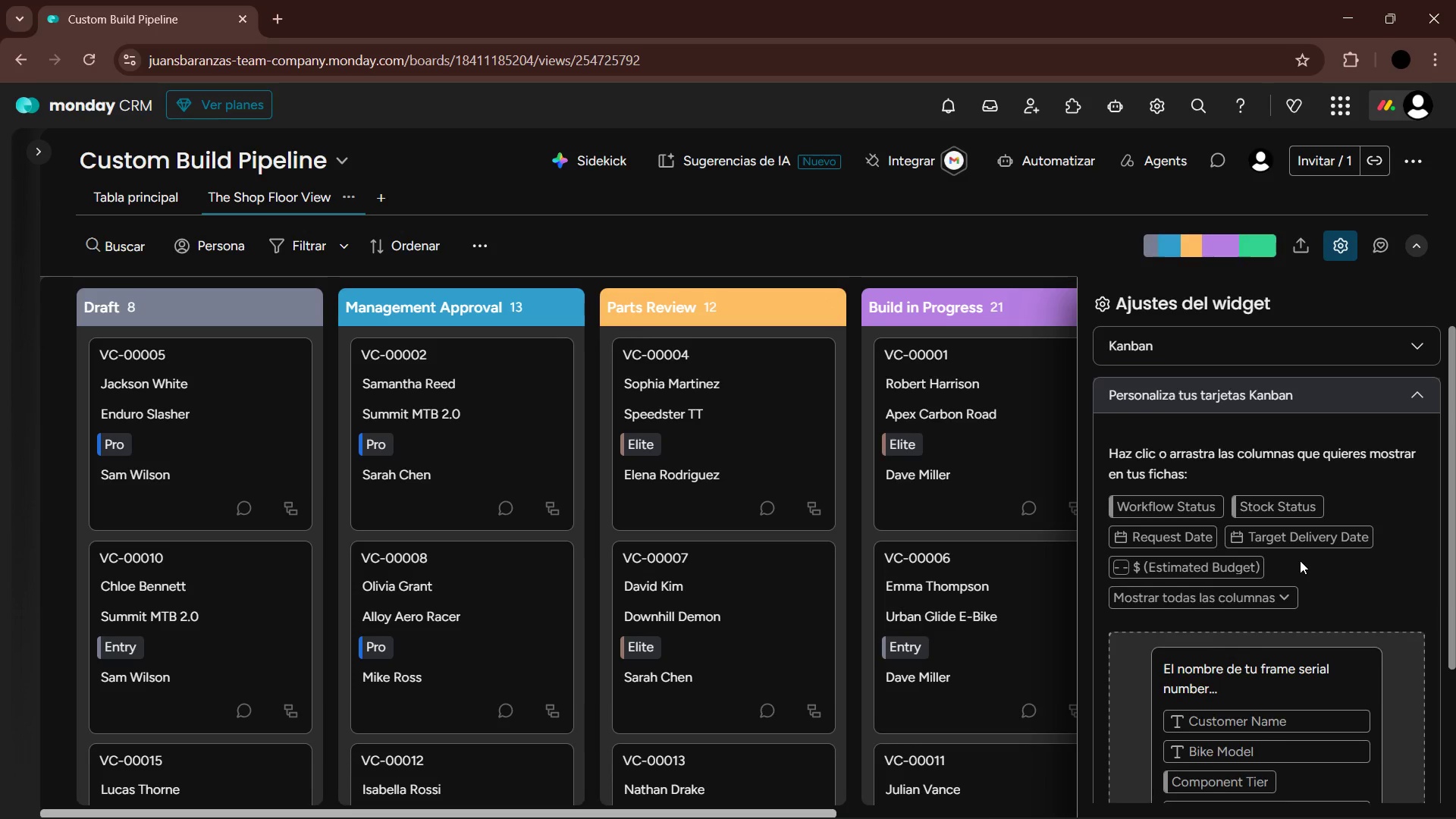 
scroll: coordinate [1307, 546], scroll_direction: down, amount: 2.0
 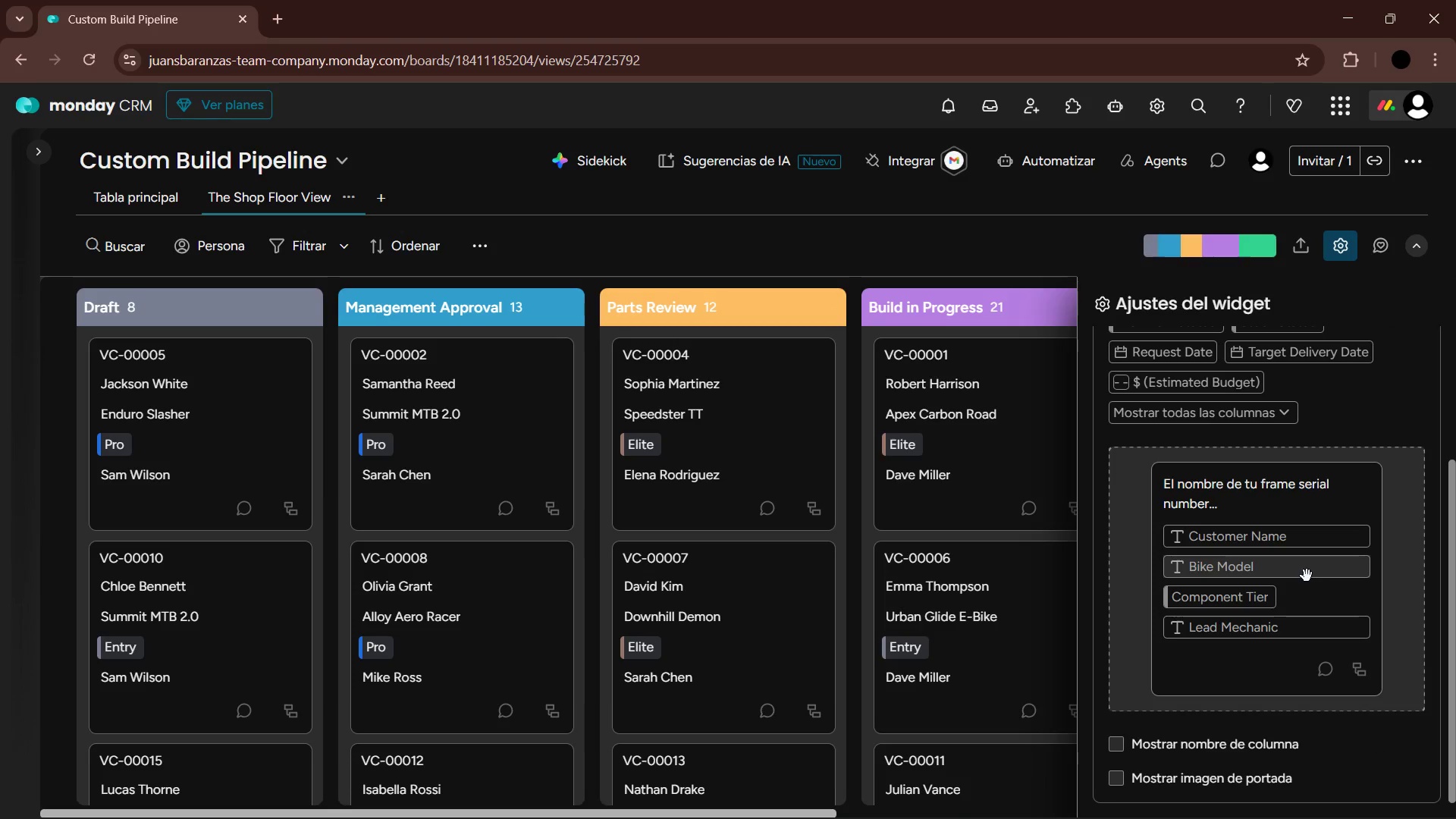 
scroll: coordinate [1310, 455], scroll_direction: up, amount: 1.0
 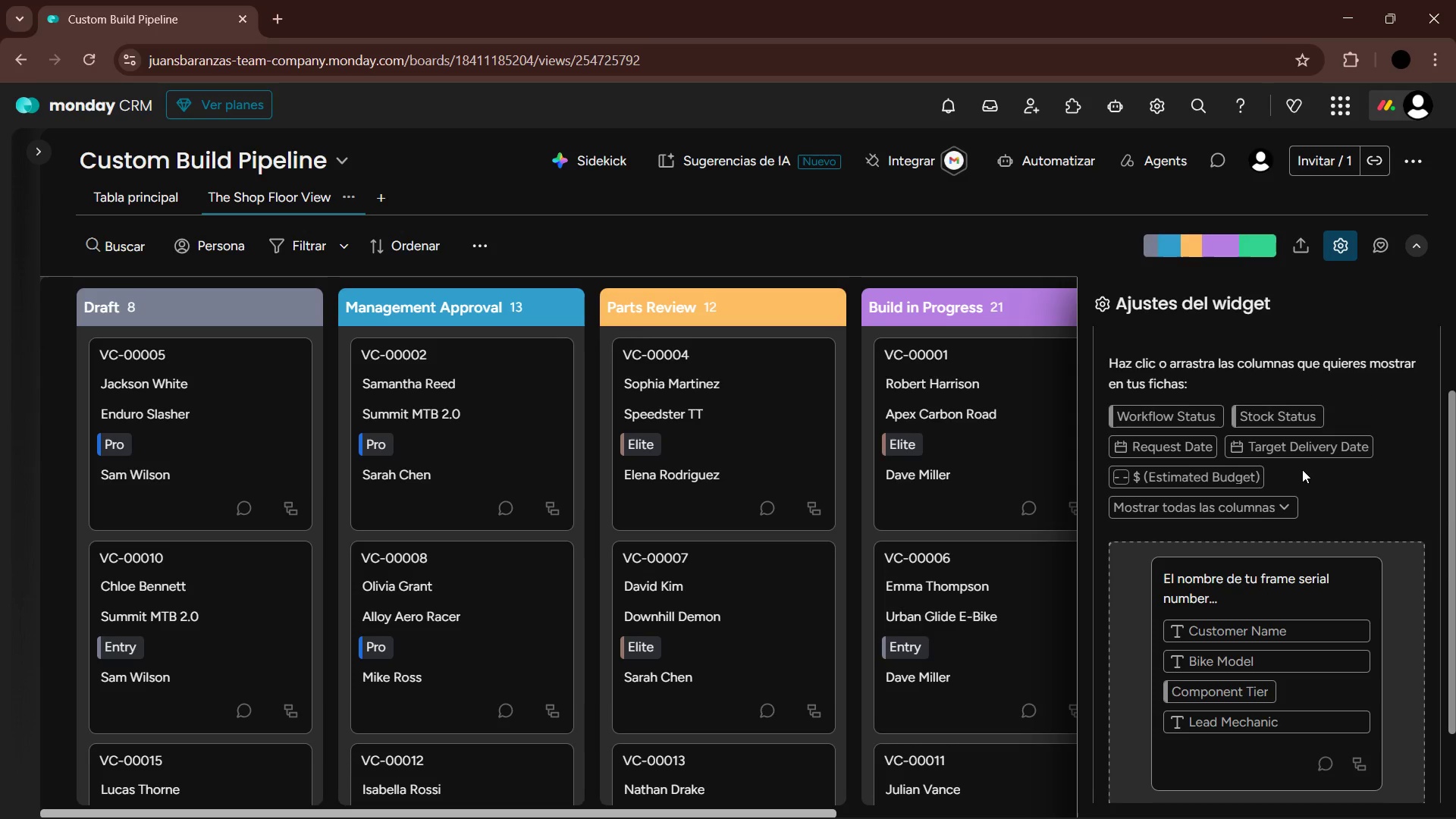 
left_click_drag(start_coordinate=[1304, 451], to_coordinate=[1355, 715])
 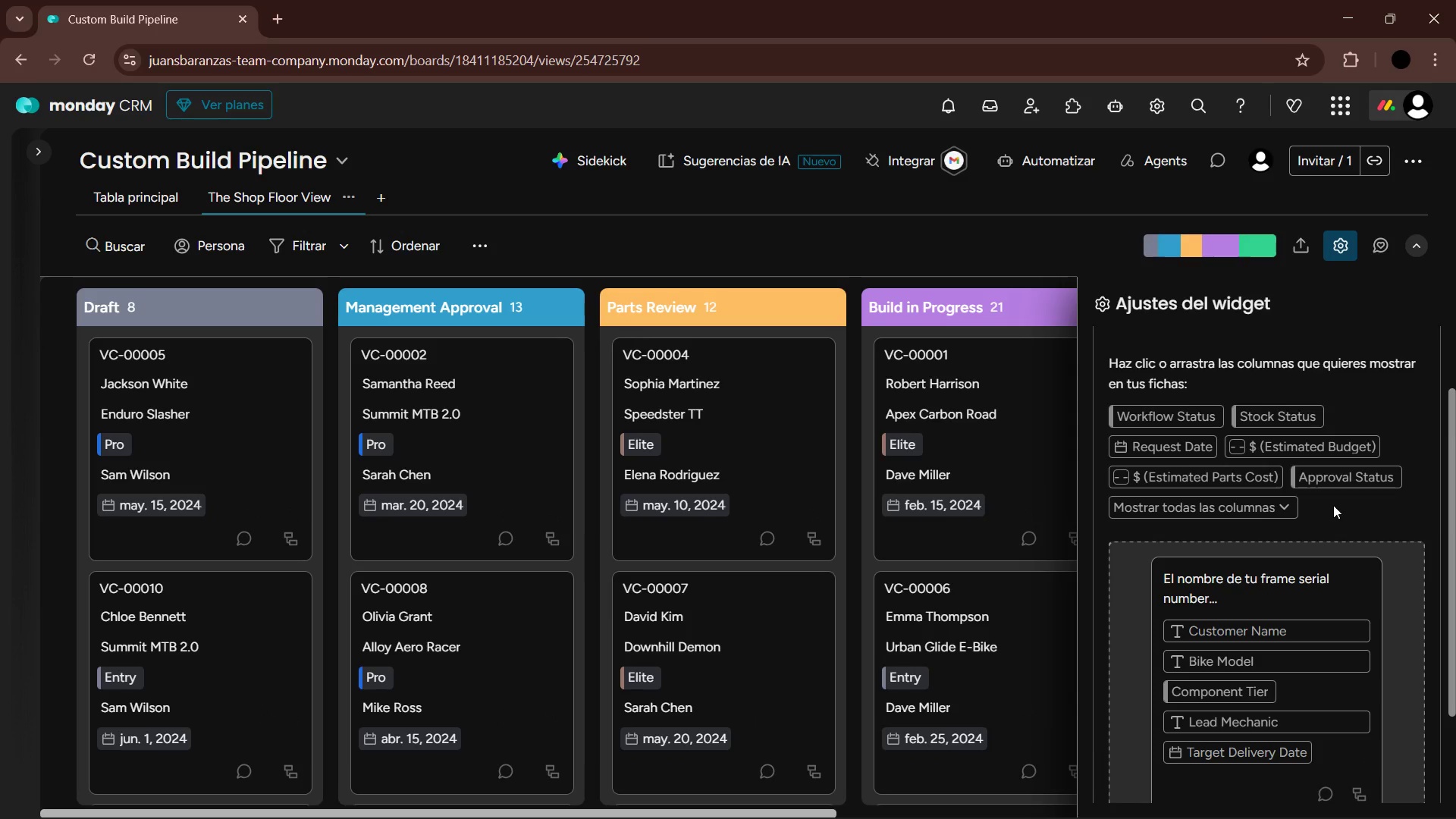 
wait(22.81)
 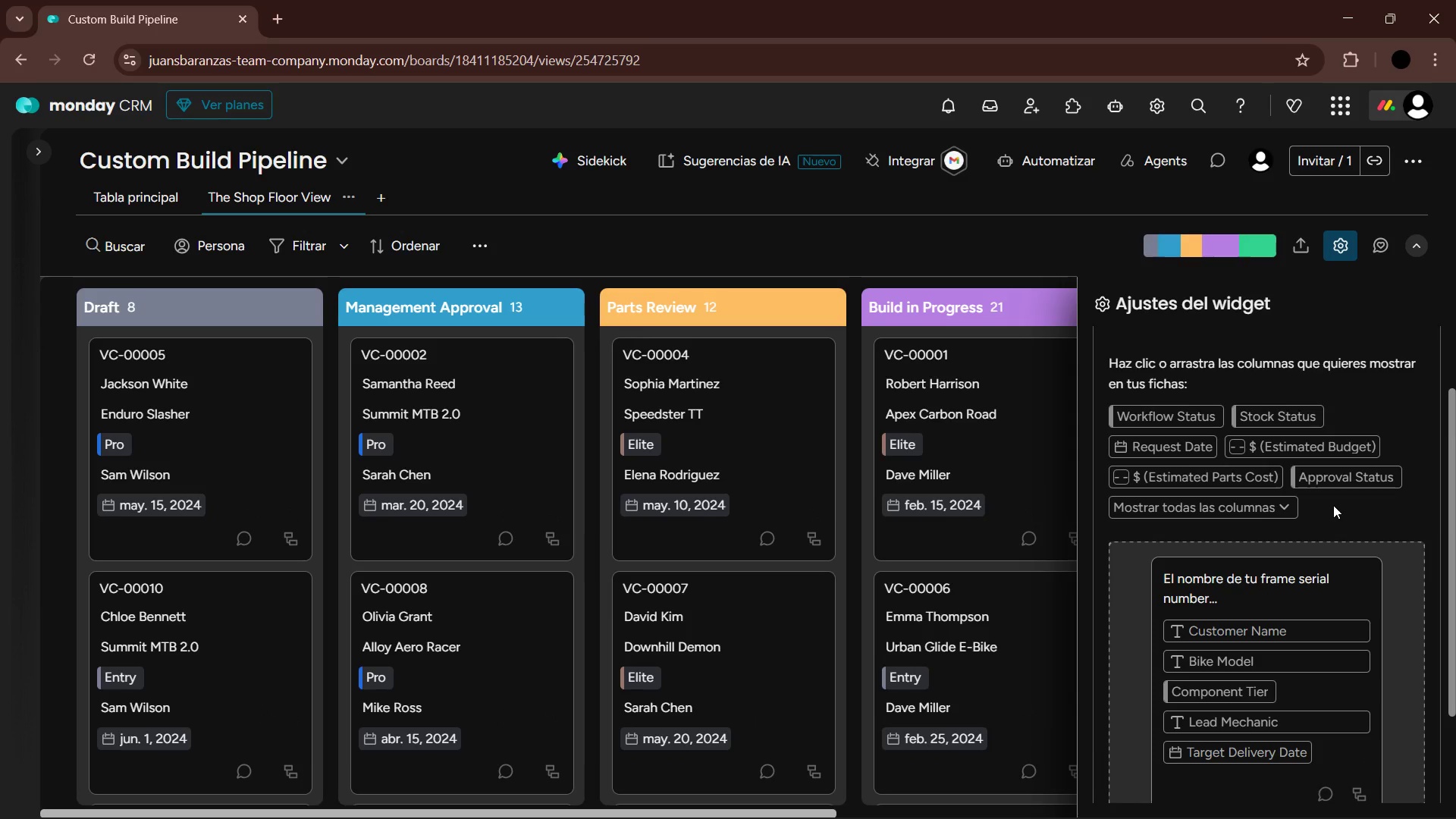 
left_click_drag(start_coordinate=[1286, 421], to_coordinate=[1332, 748])
 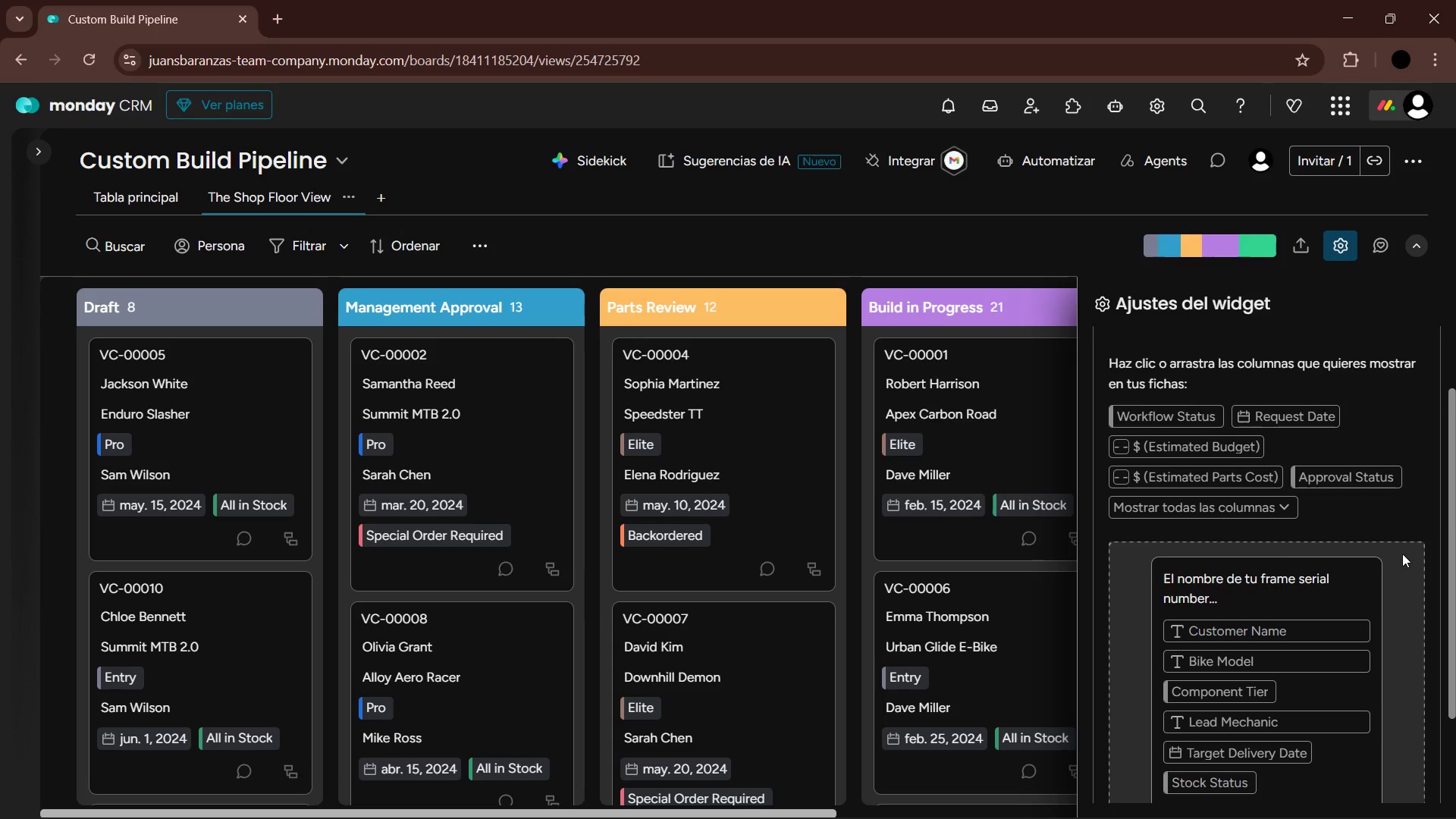 
left_click([1332, 238])
 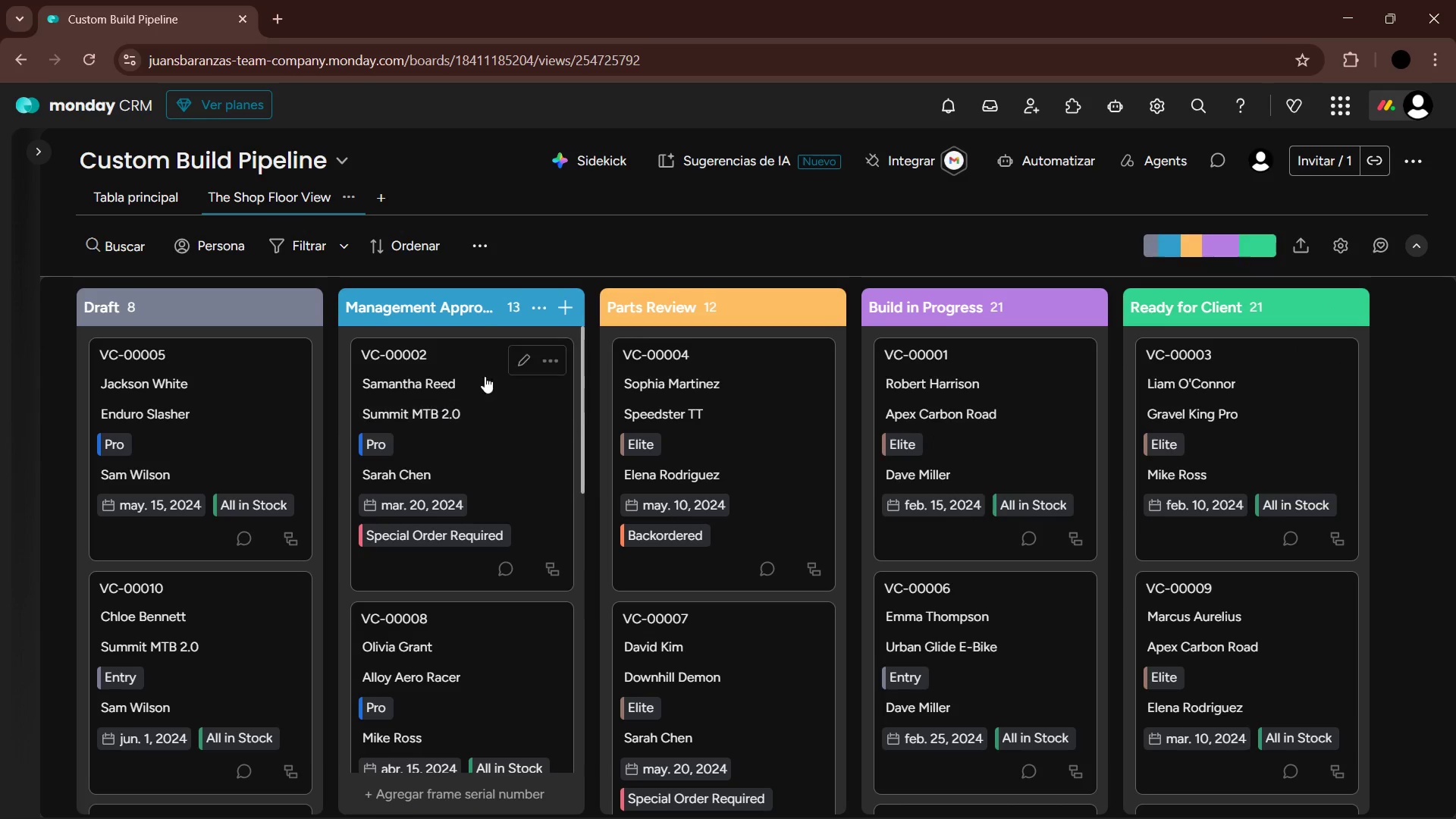 
left_click([387, 204])
 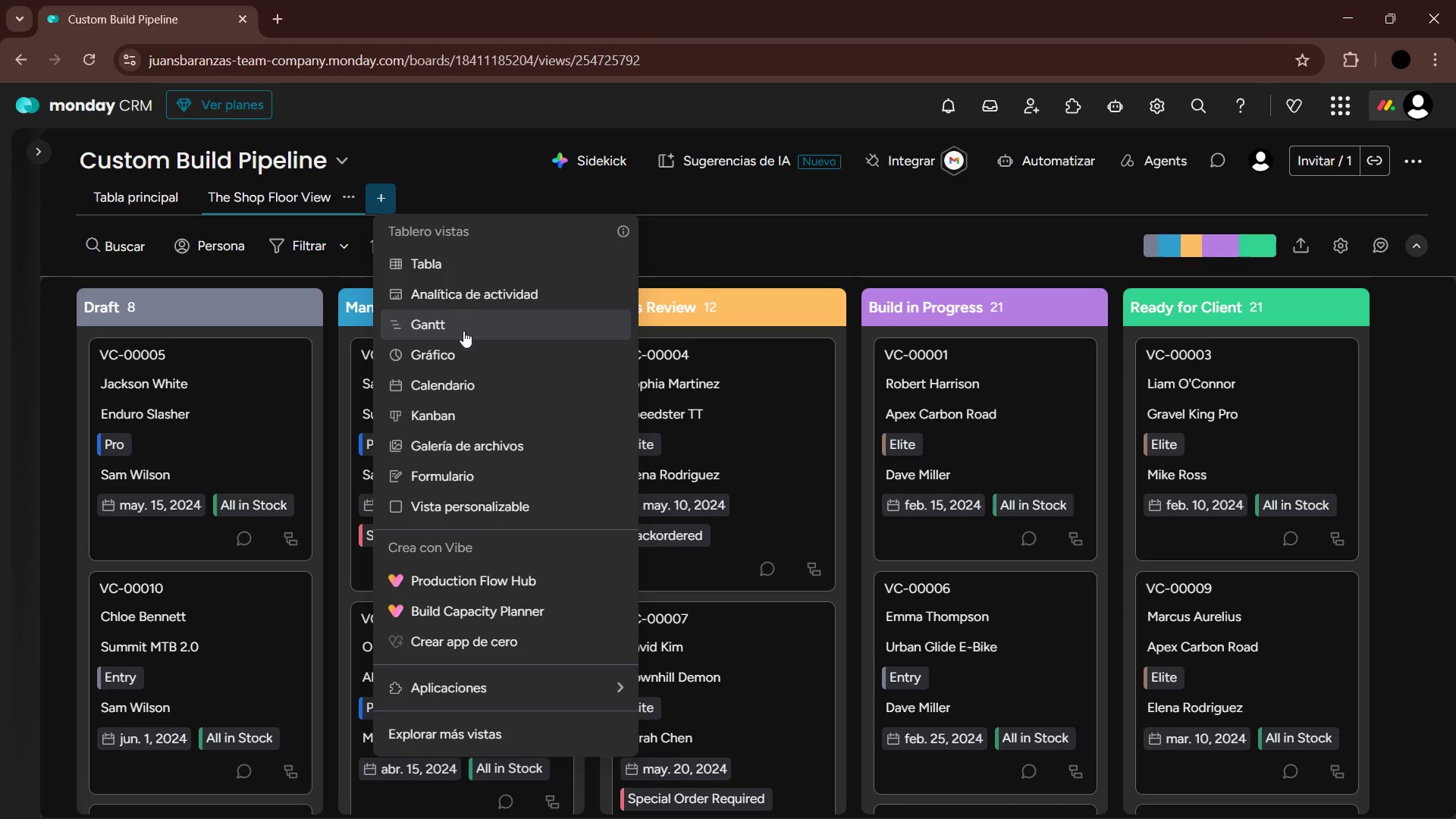 
wait(11.77)
 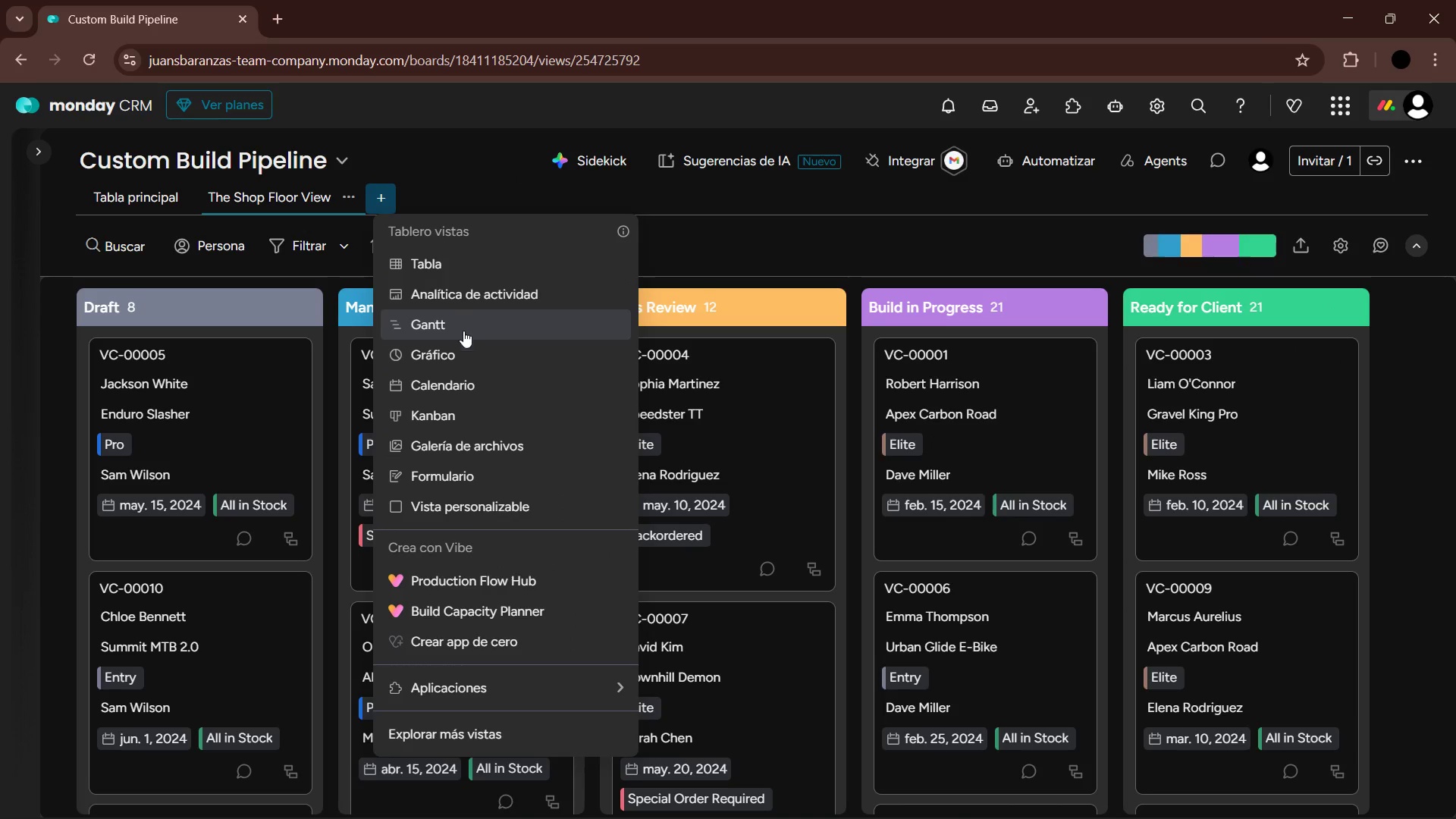 
left_click([513, 730])
 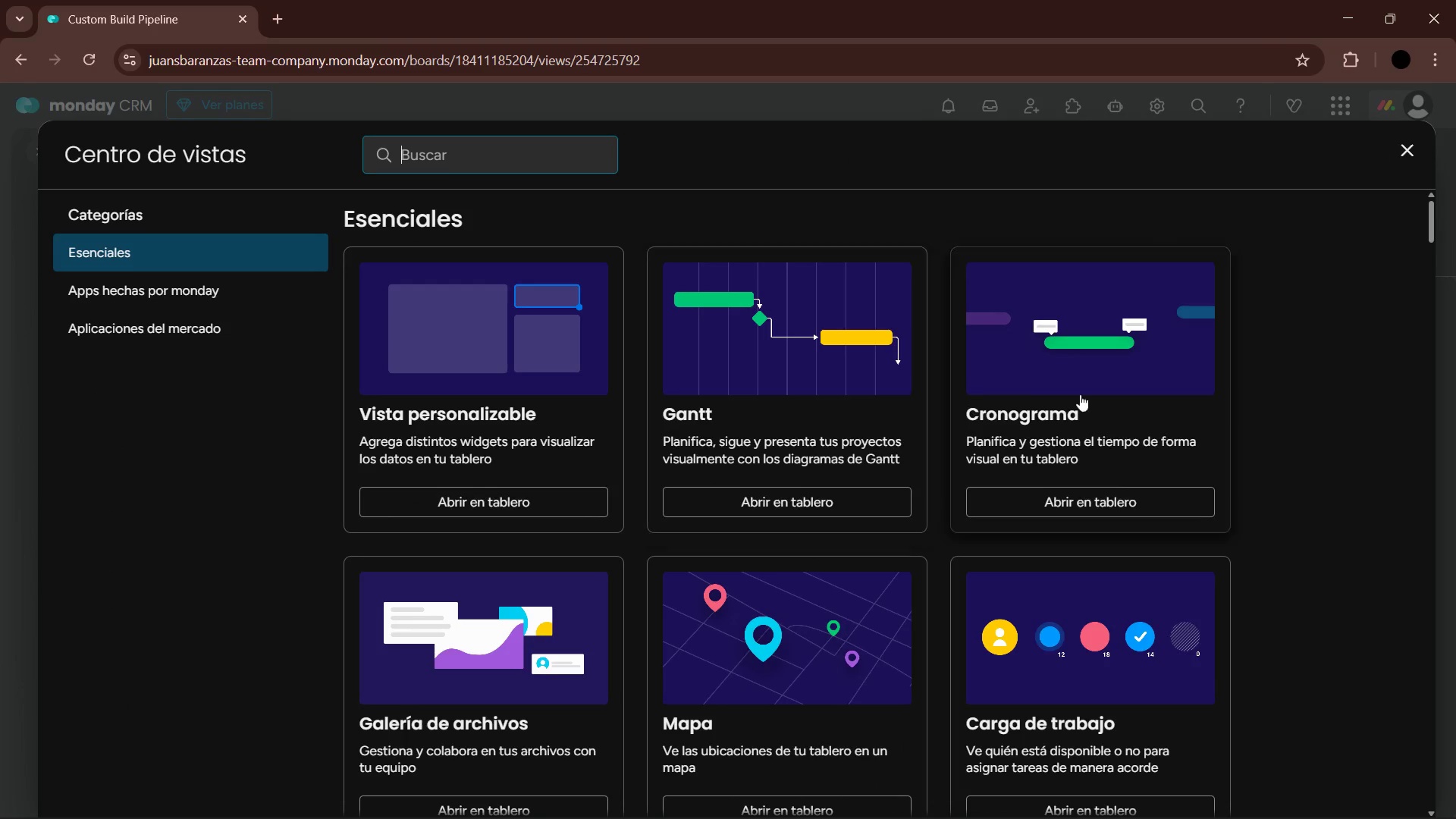 
left_click([1078, 513])
 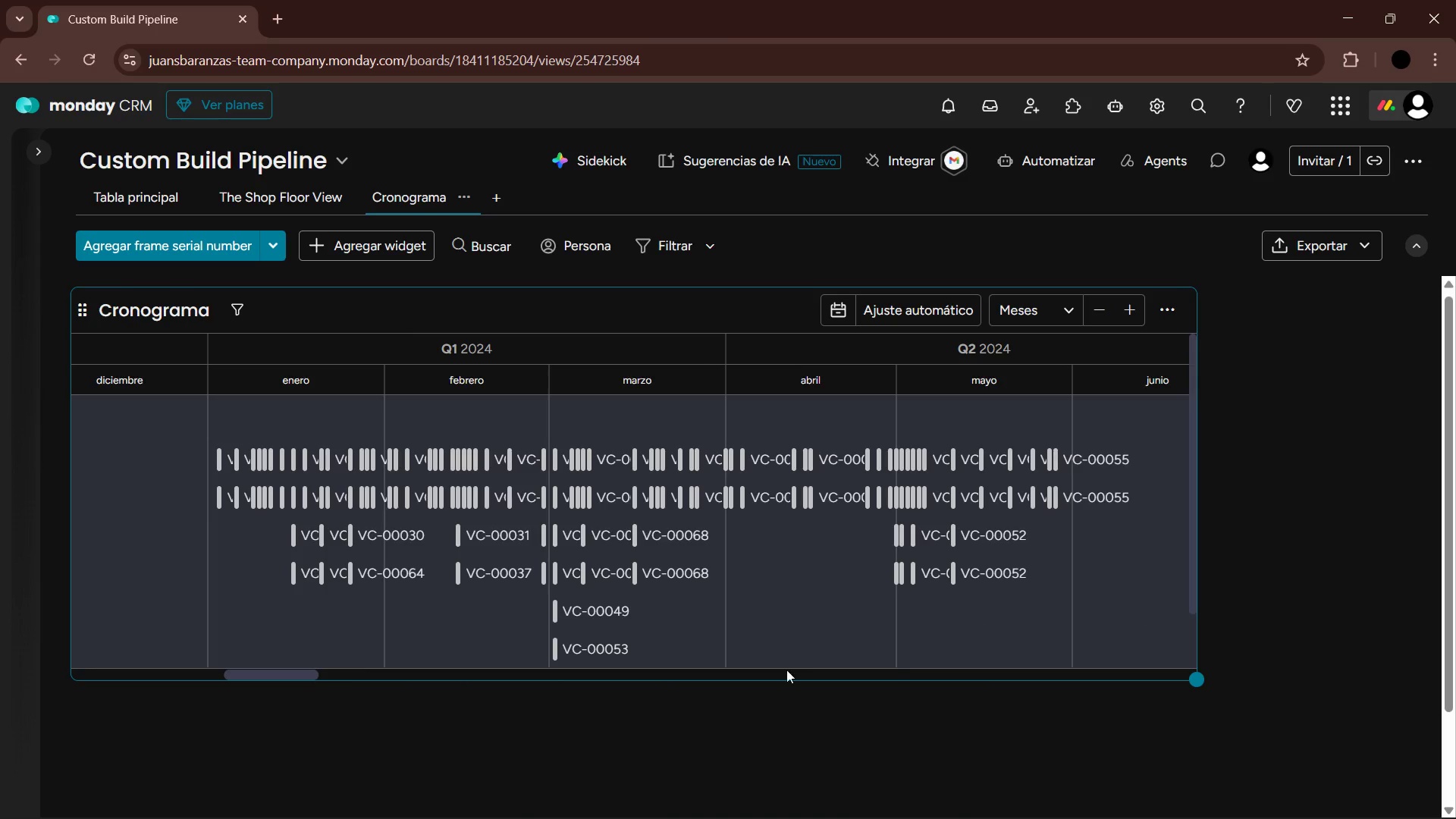 
mouse_move([956, 790])
 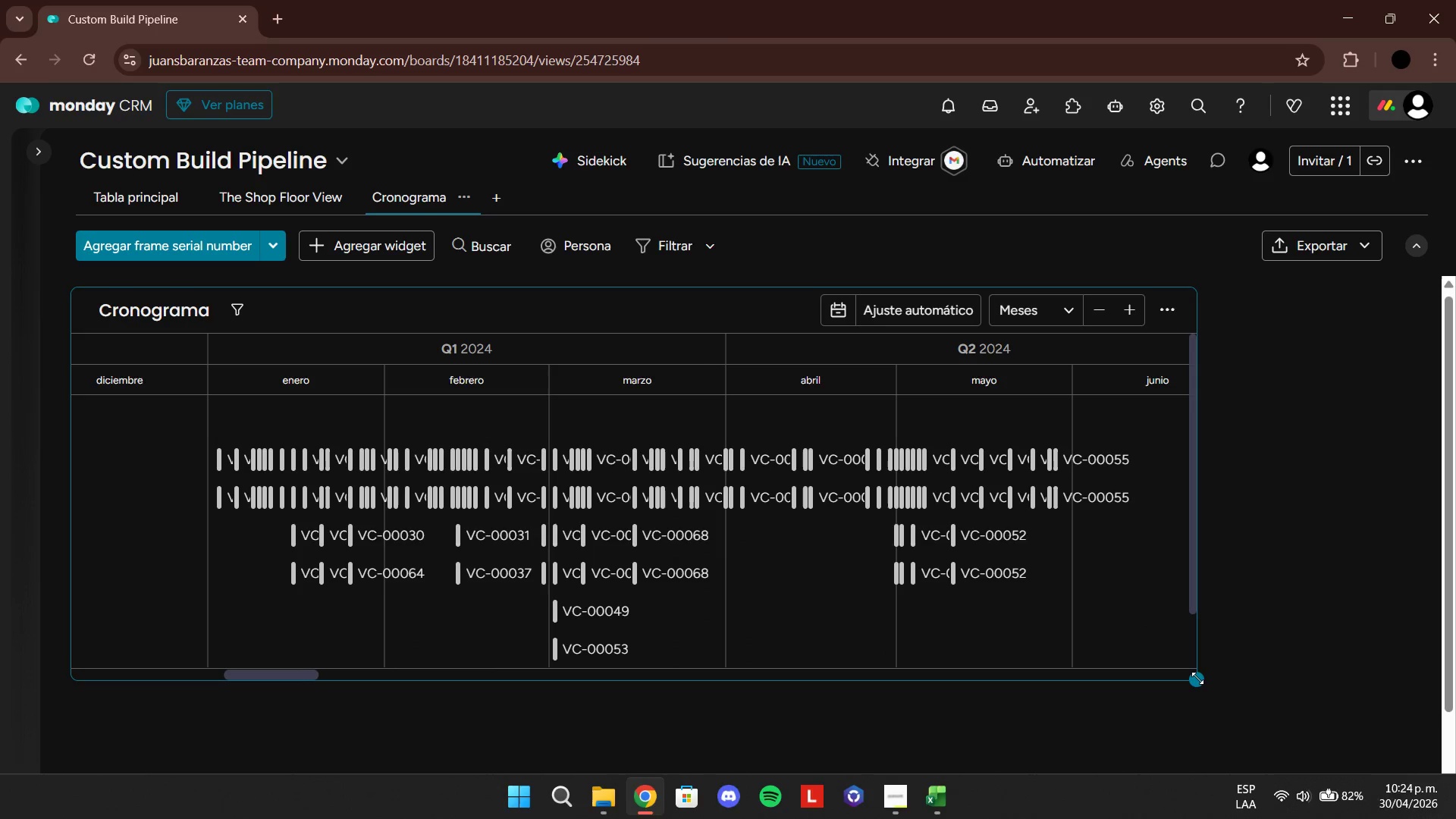 
left_click_drag(start_coordinate=[1197, 678], to_coordinate=[1437, 704])
 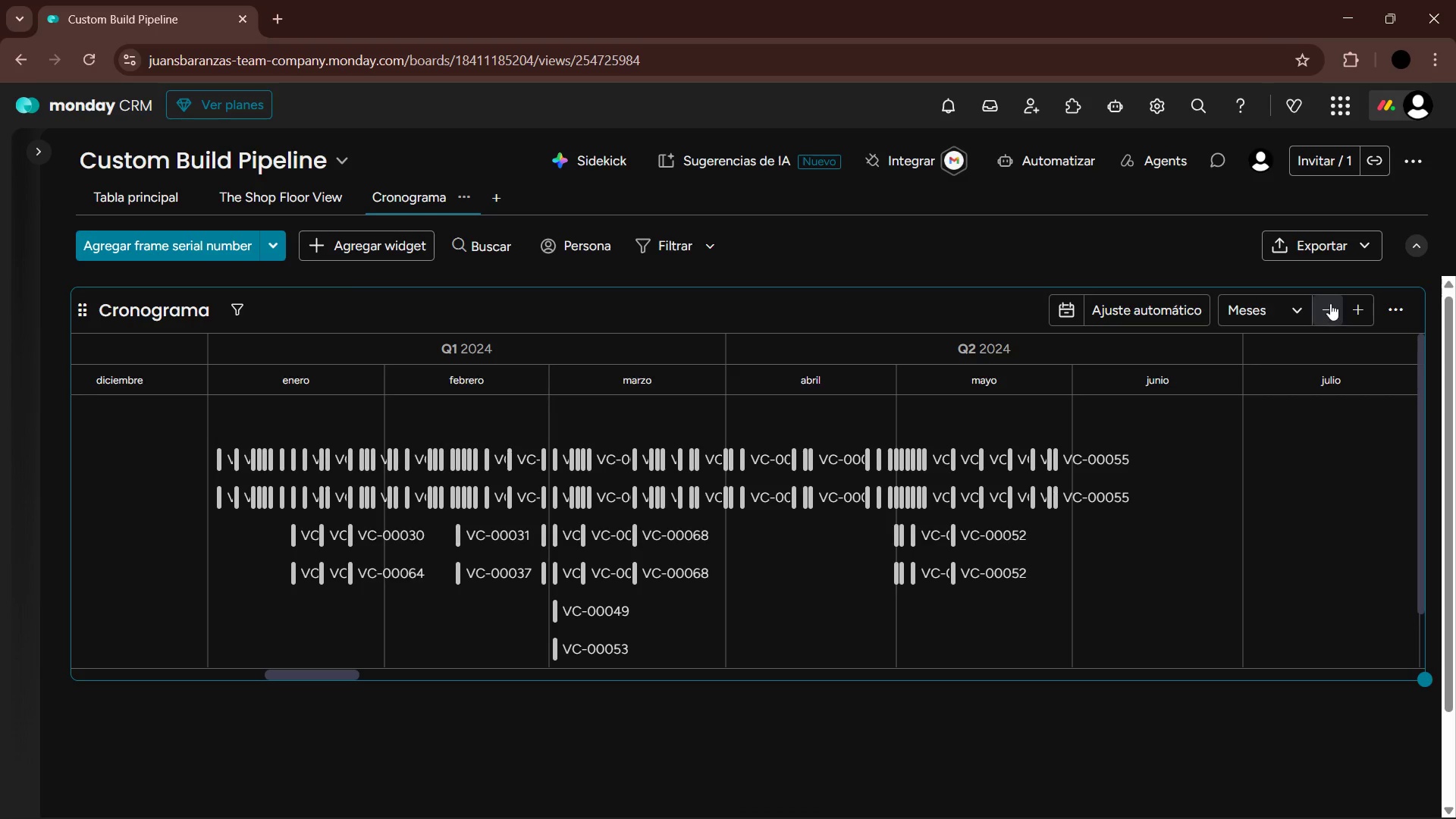 
double_click([1353, 307])
 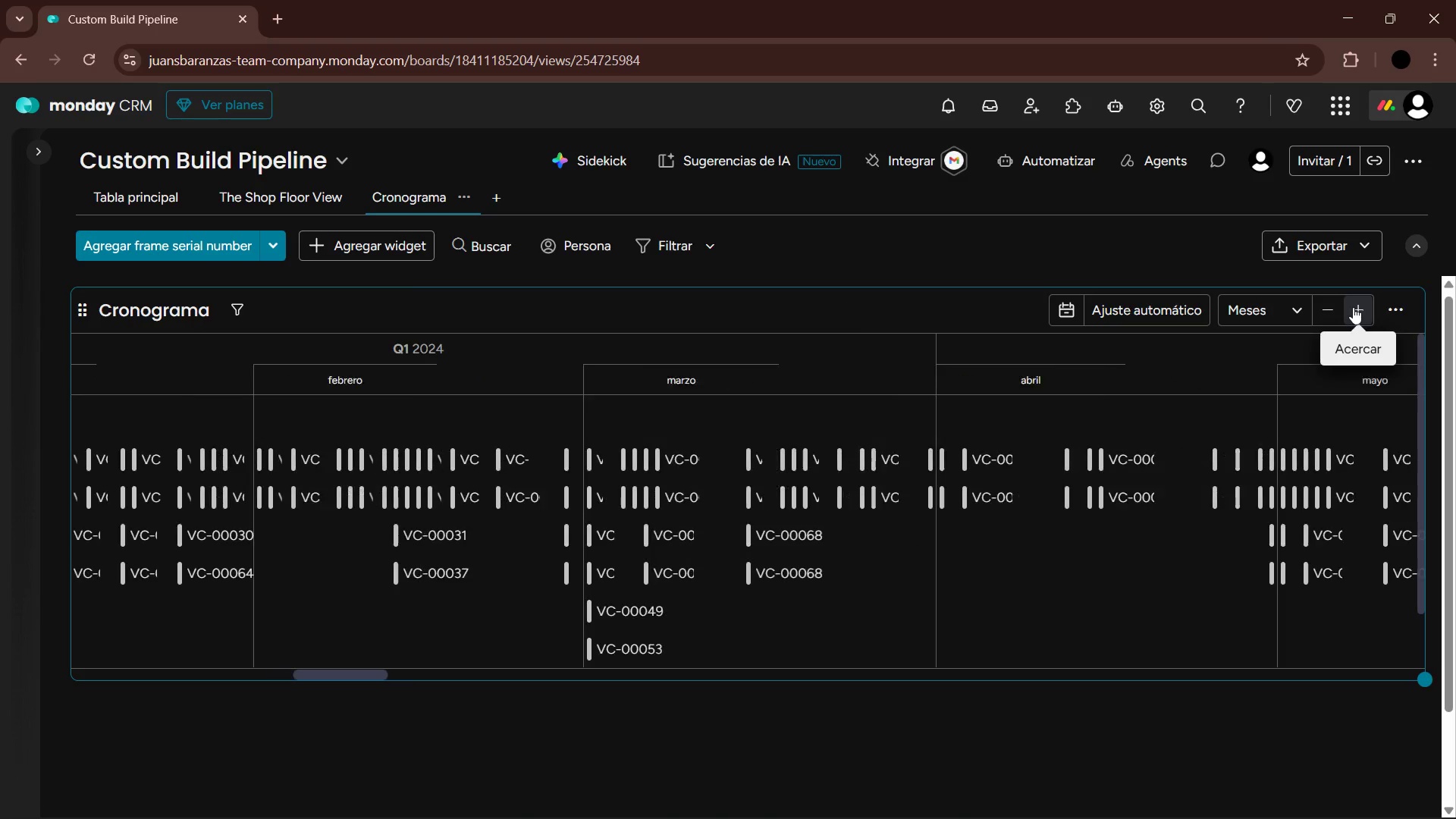 
triple_click([1353, 307])
 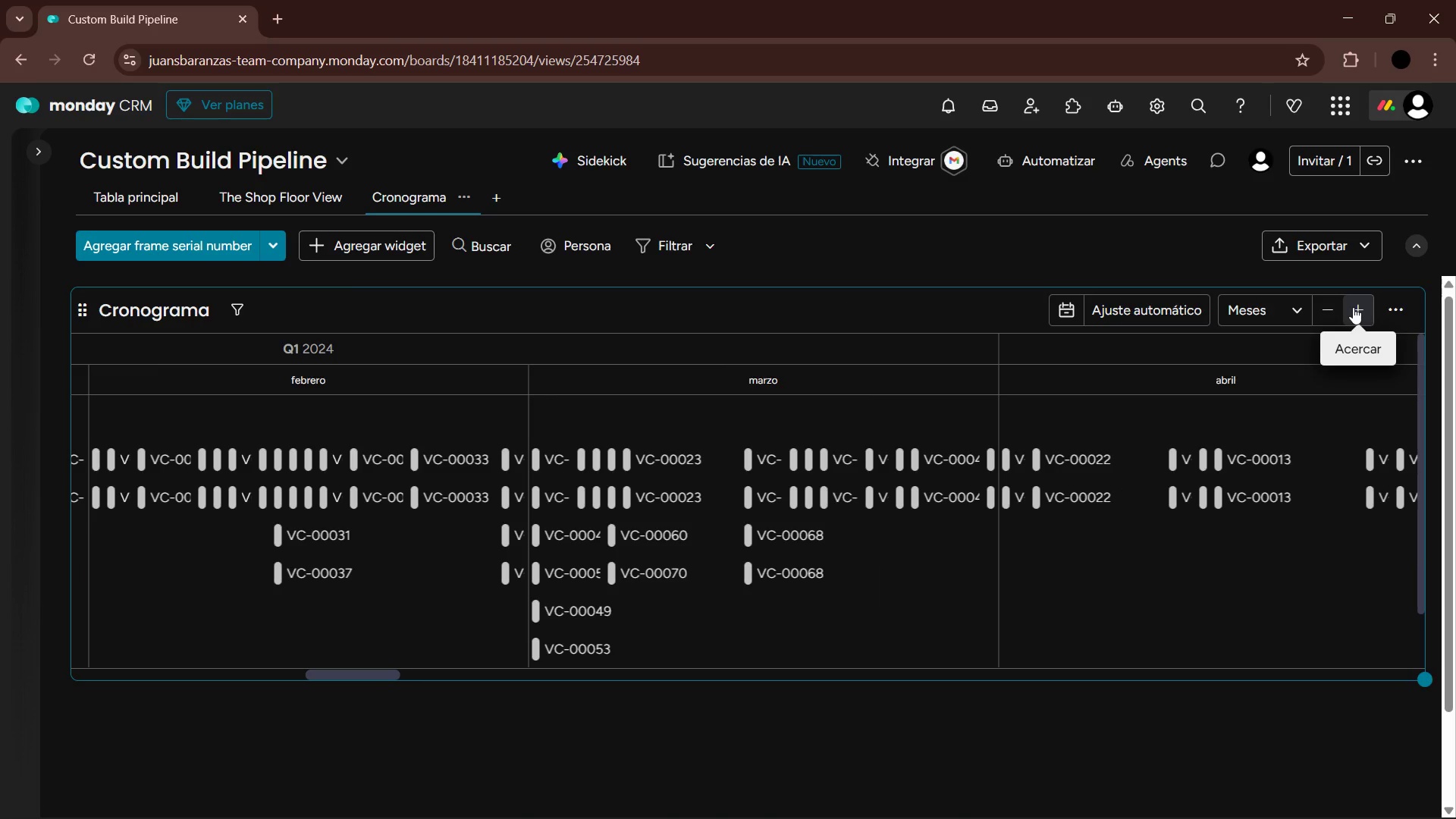 
left_click([1353, 307])
 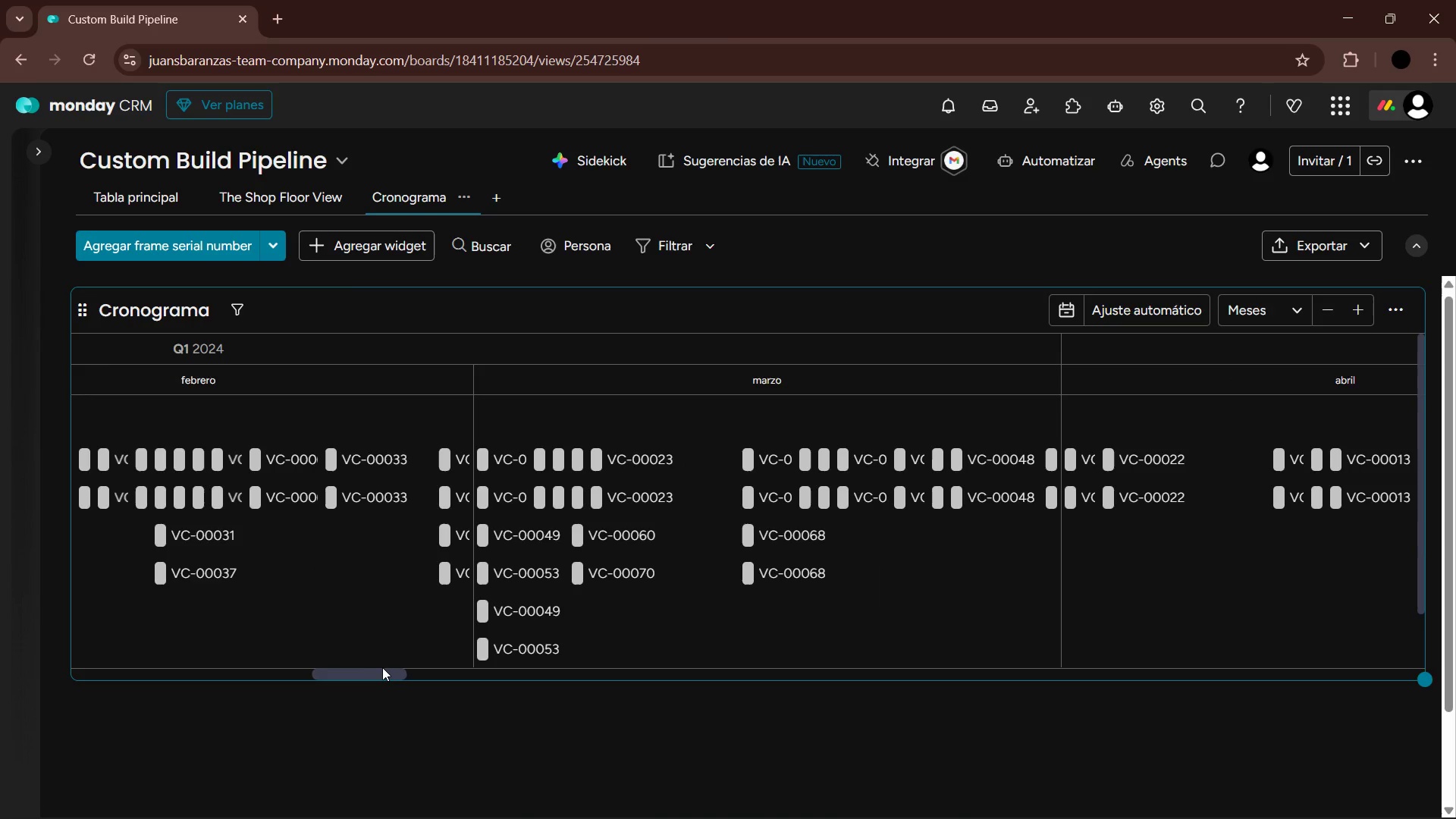 
left_click_drag(start_coordinate=[387, 669], to_coordinate=[344, 673])